 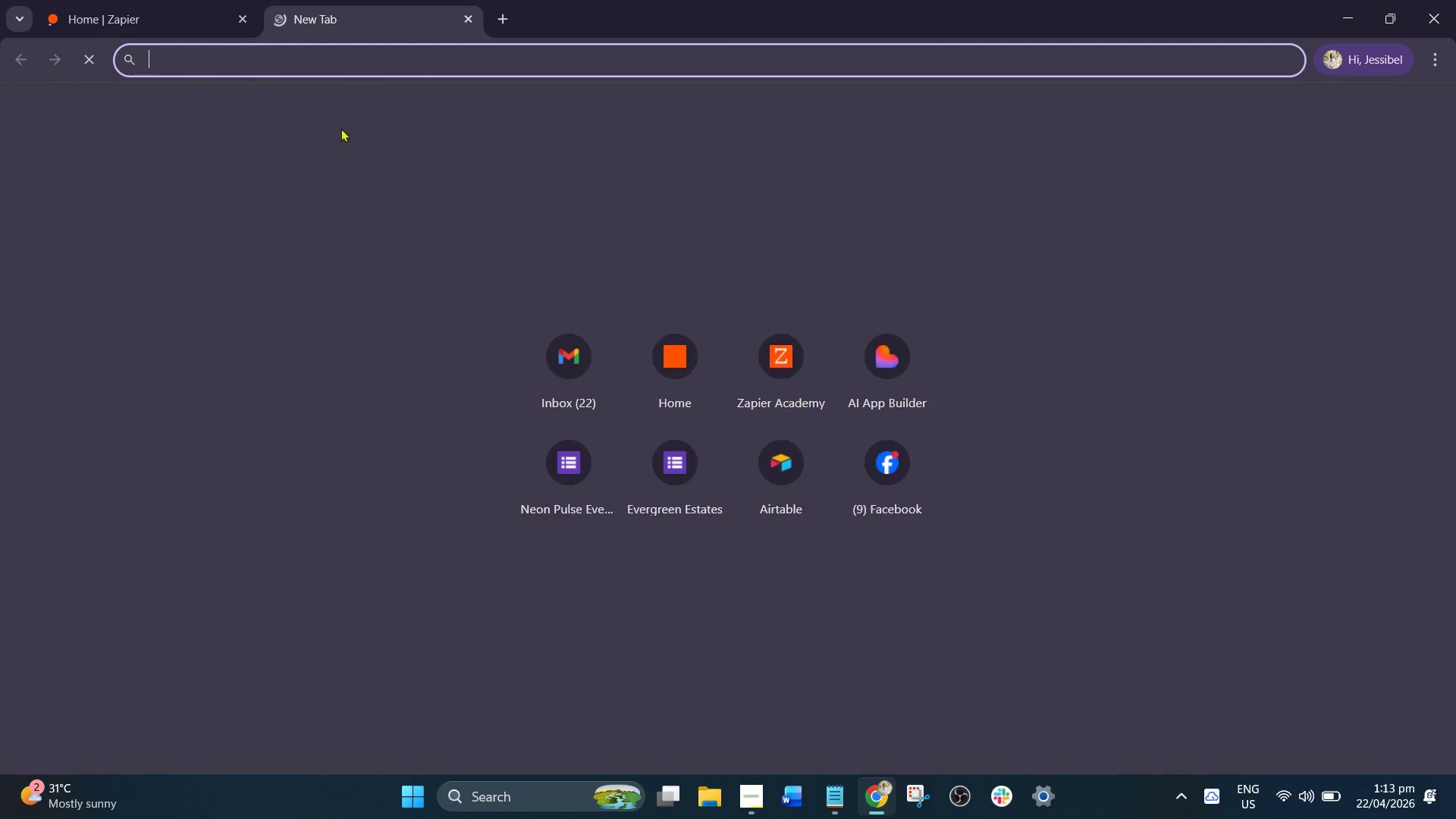 
left_click([582, 369])
 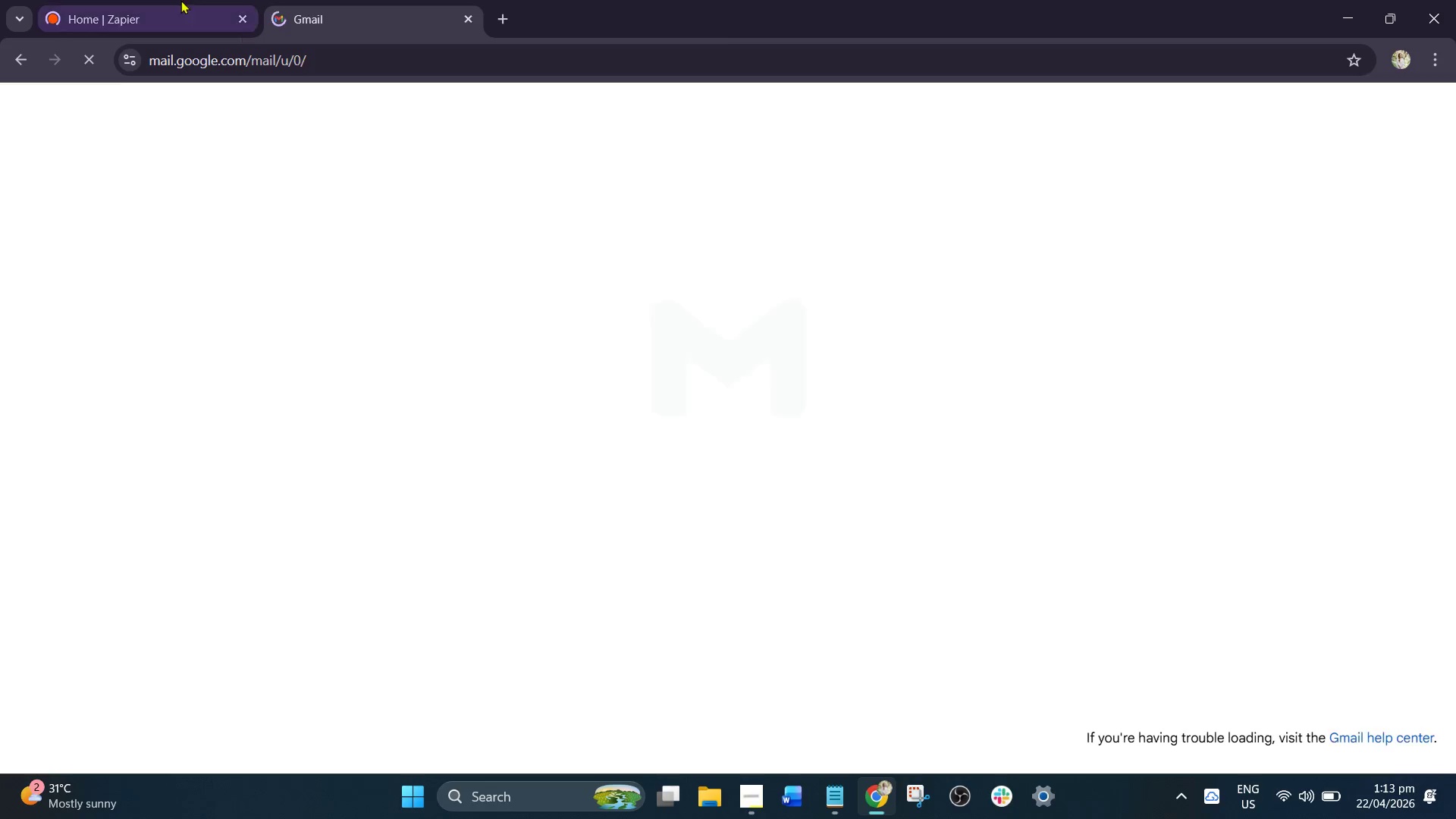 
left_click([167, 0])
 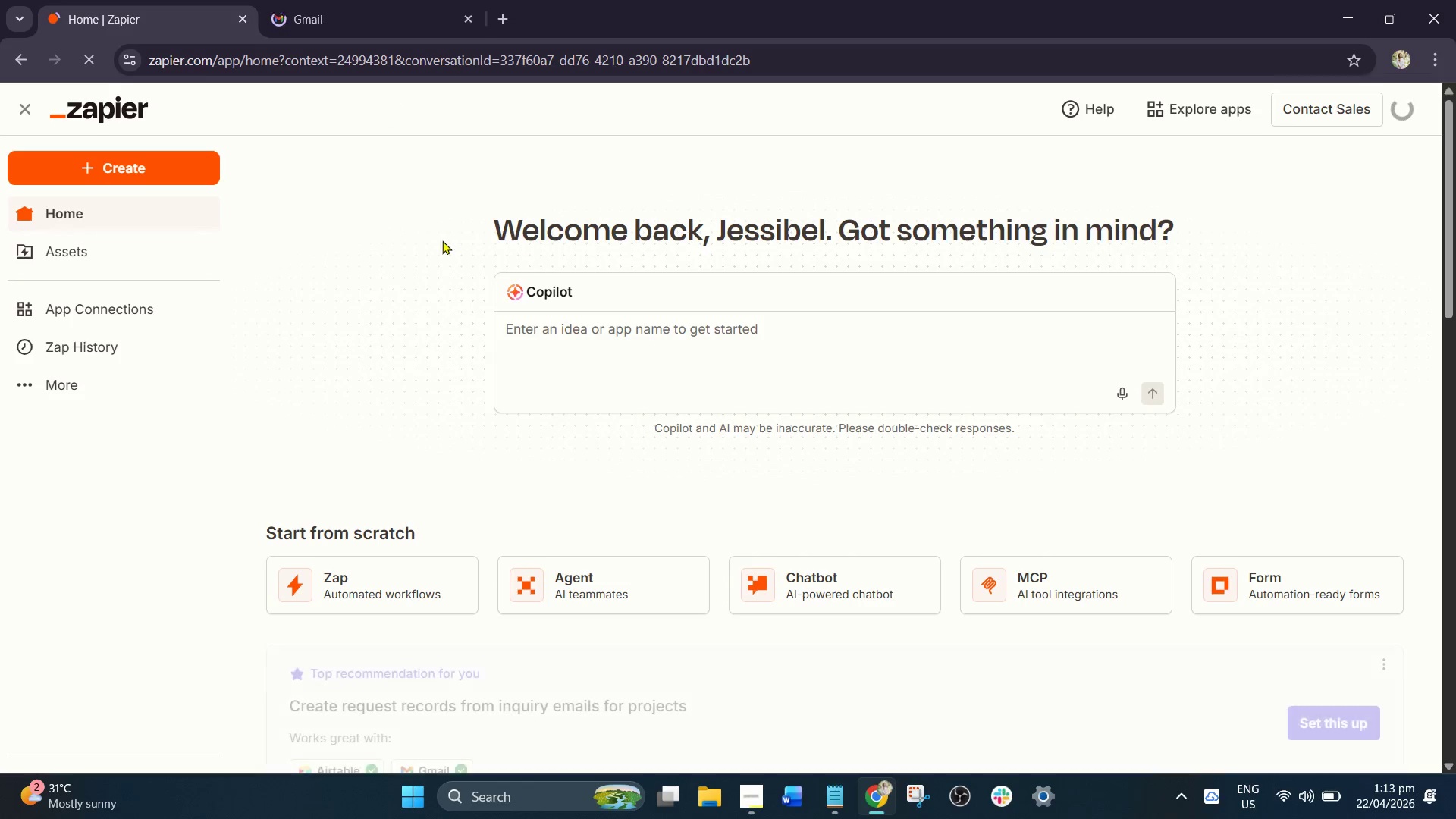 
left_click([159, 171])
 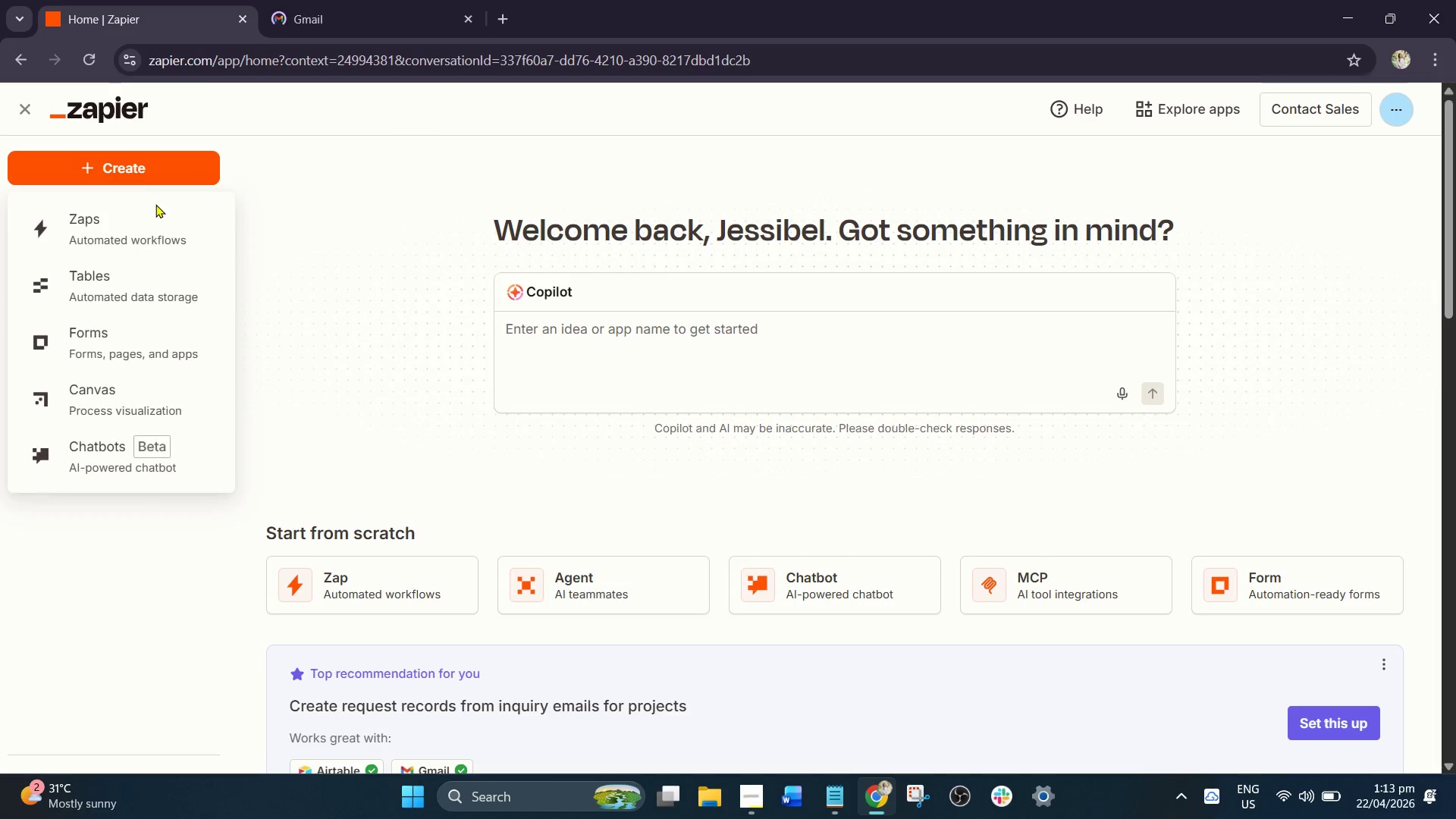 
left_click([146, 228])
 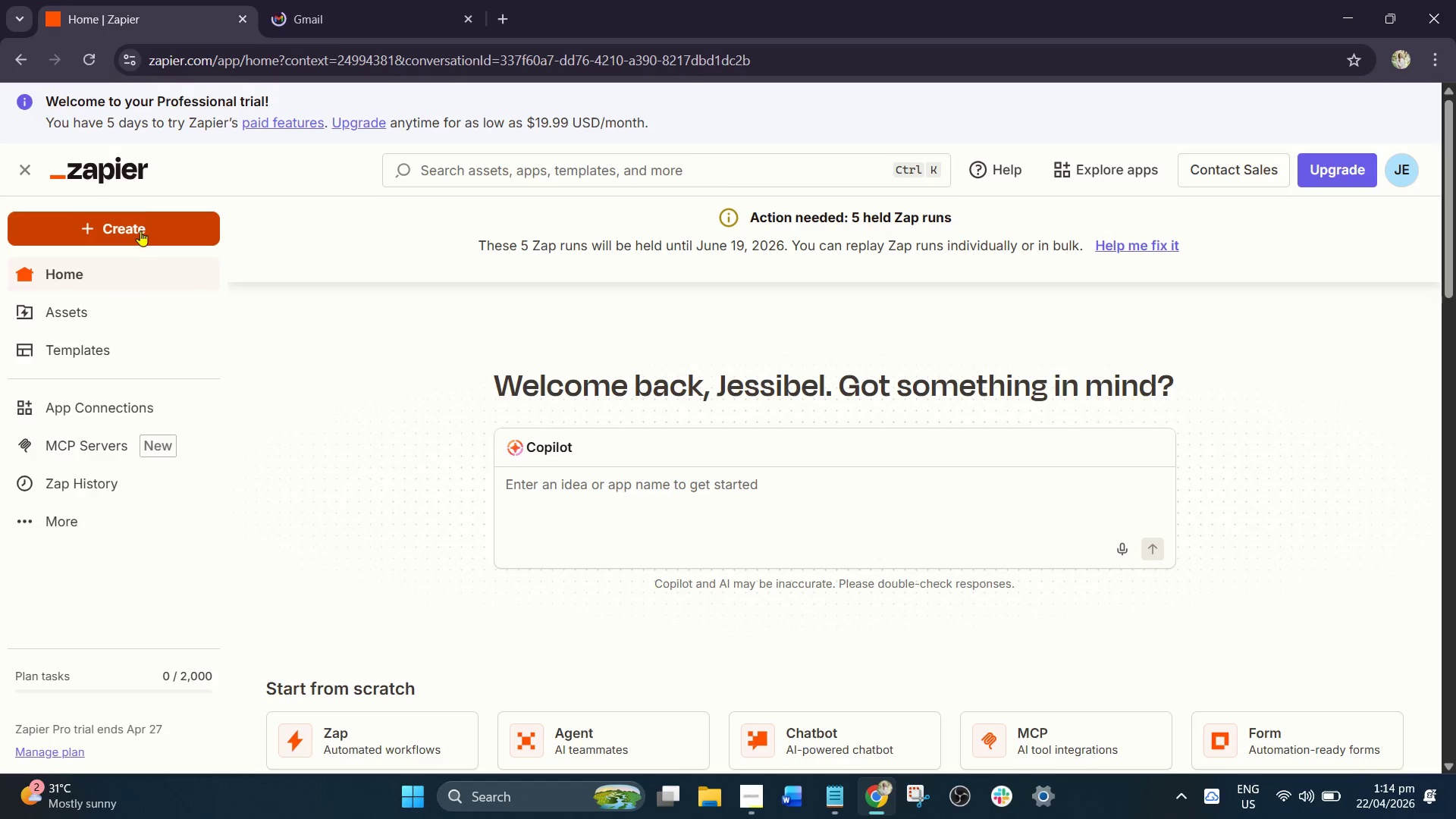 
left_click([138, 231])
 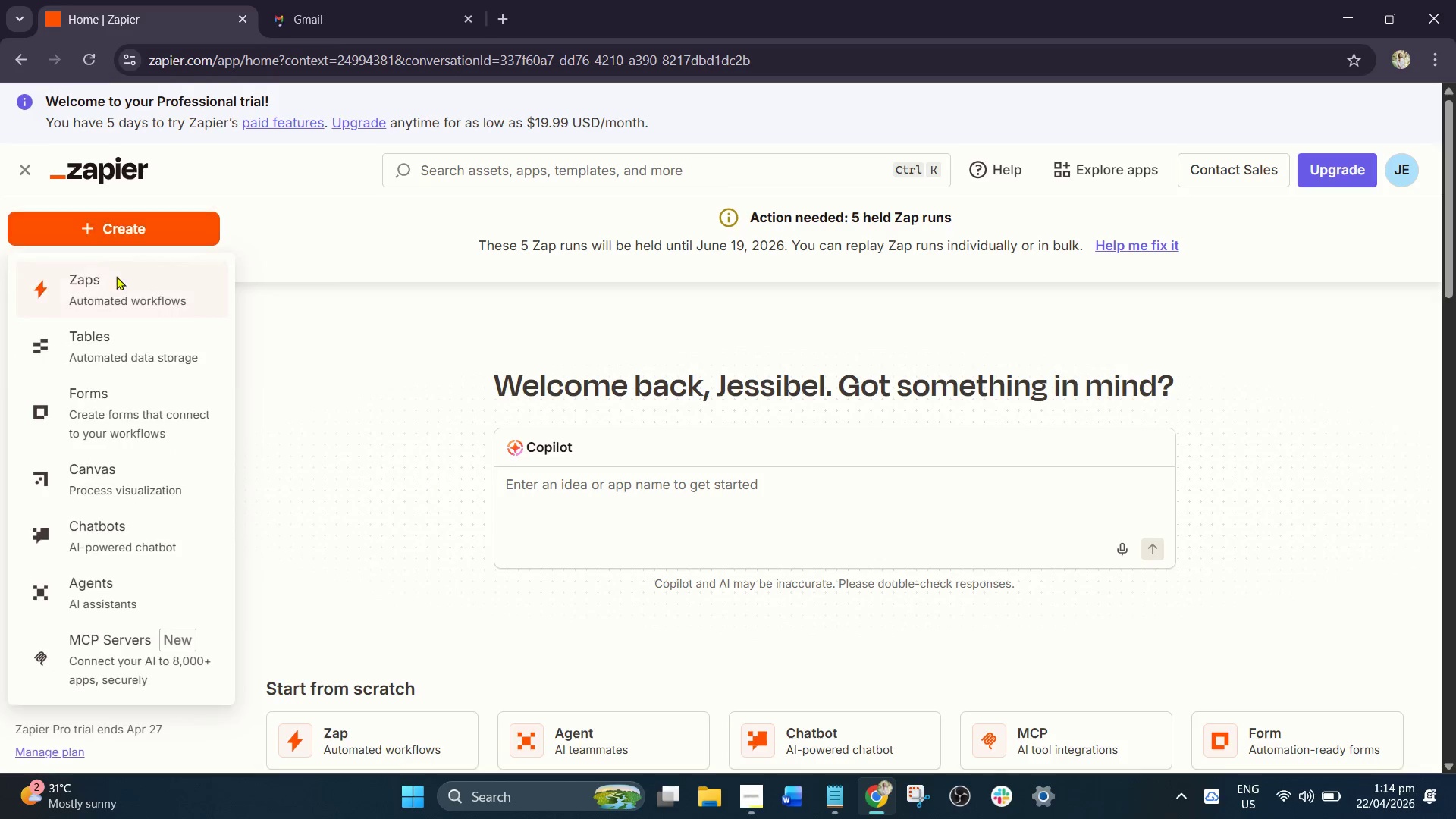 
left_click([109, 289])
 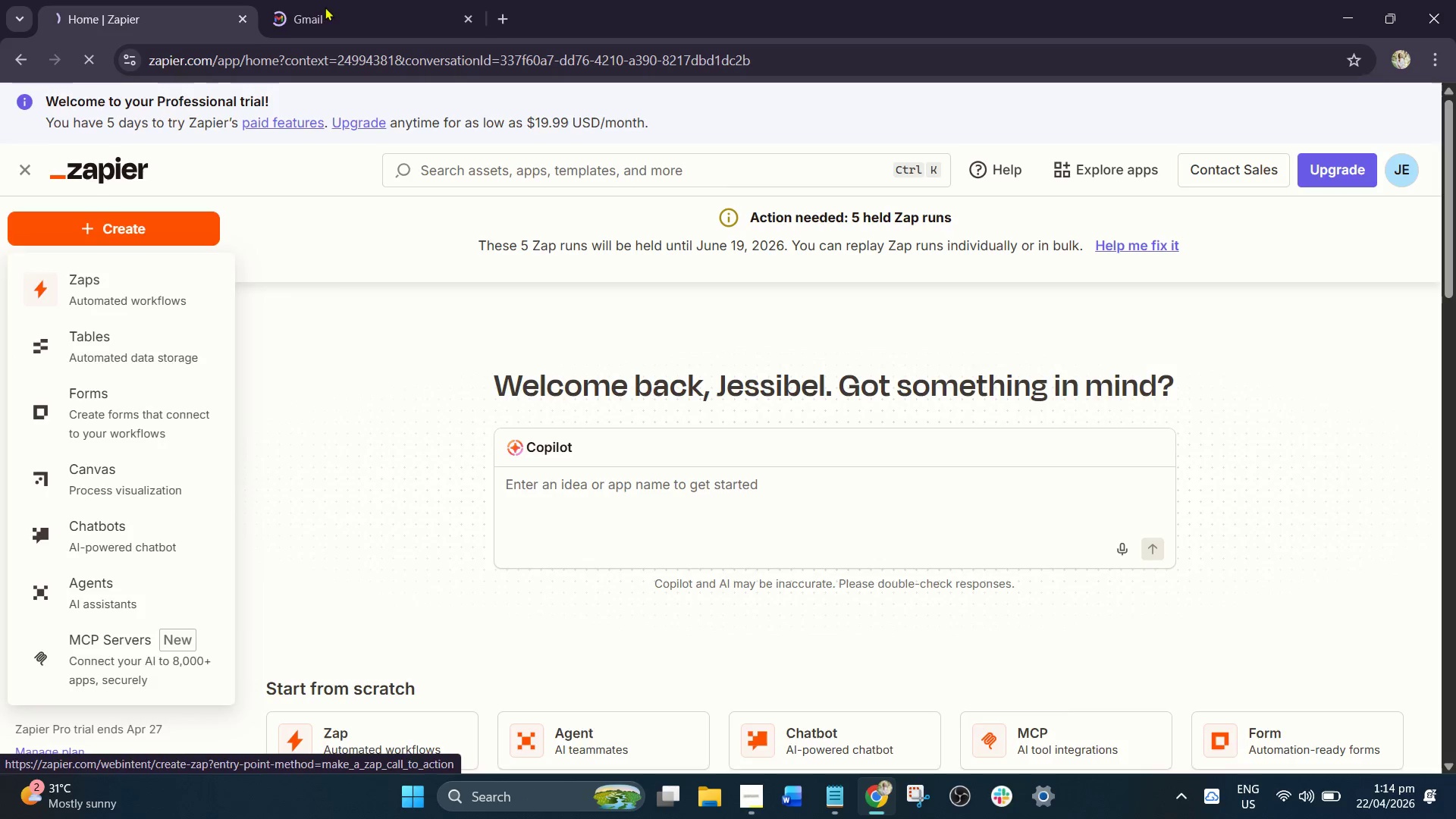 
left_click([337, 0])
 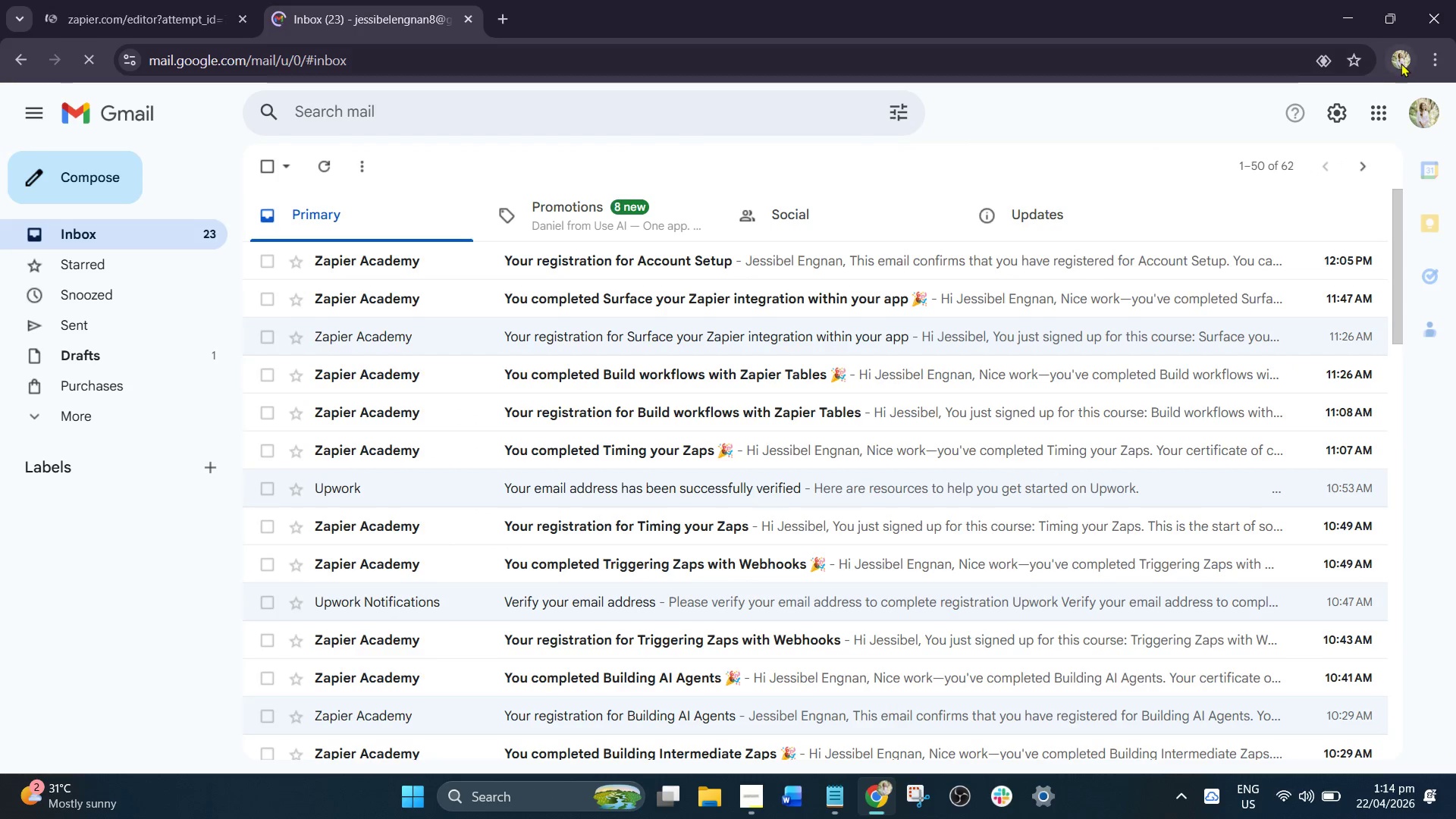 
left_click([1373, 120])
 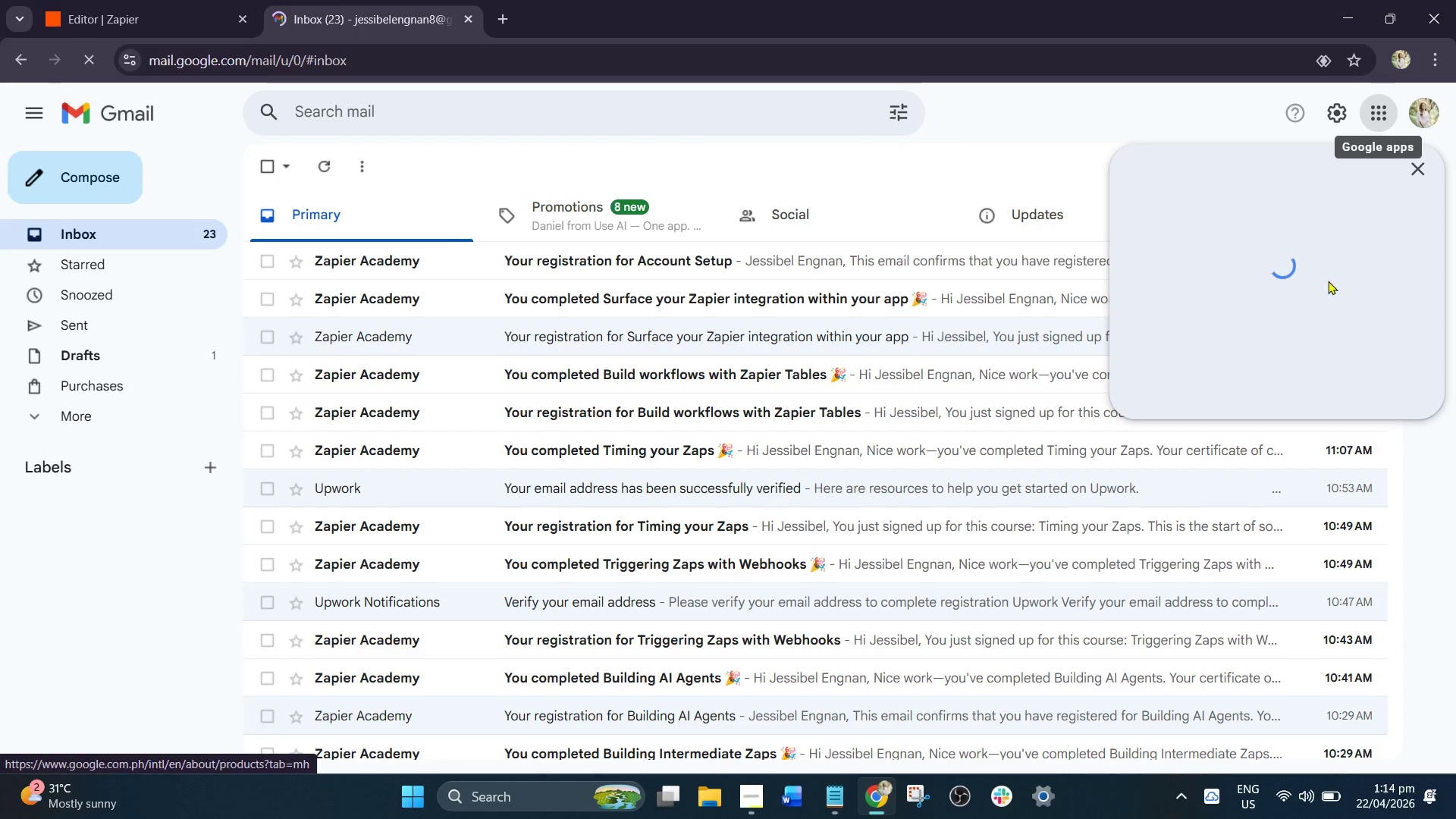 
scroll: coordinate [1313, 350], scroll_direction: down, amount: 9.0
 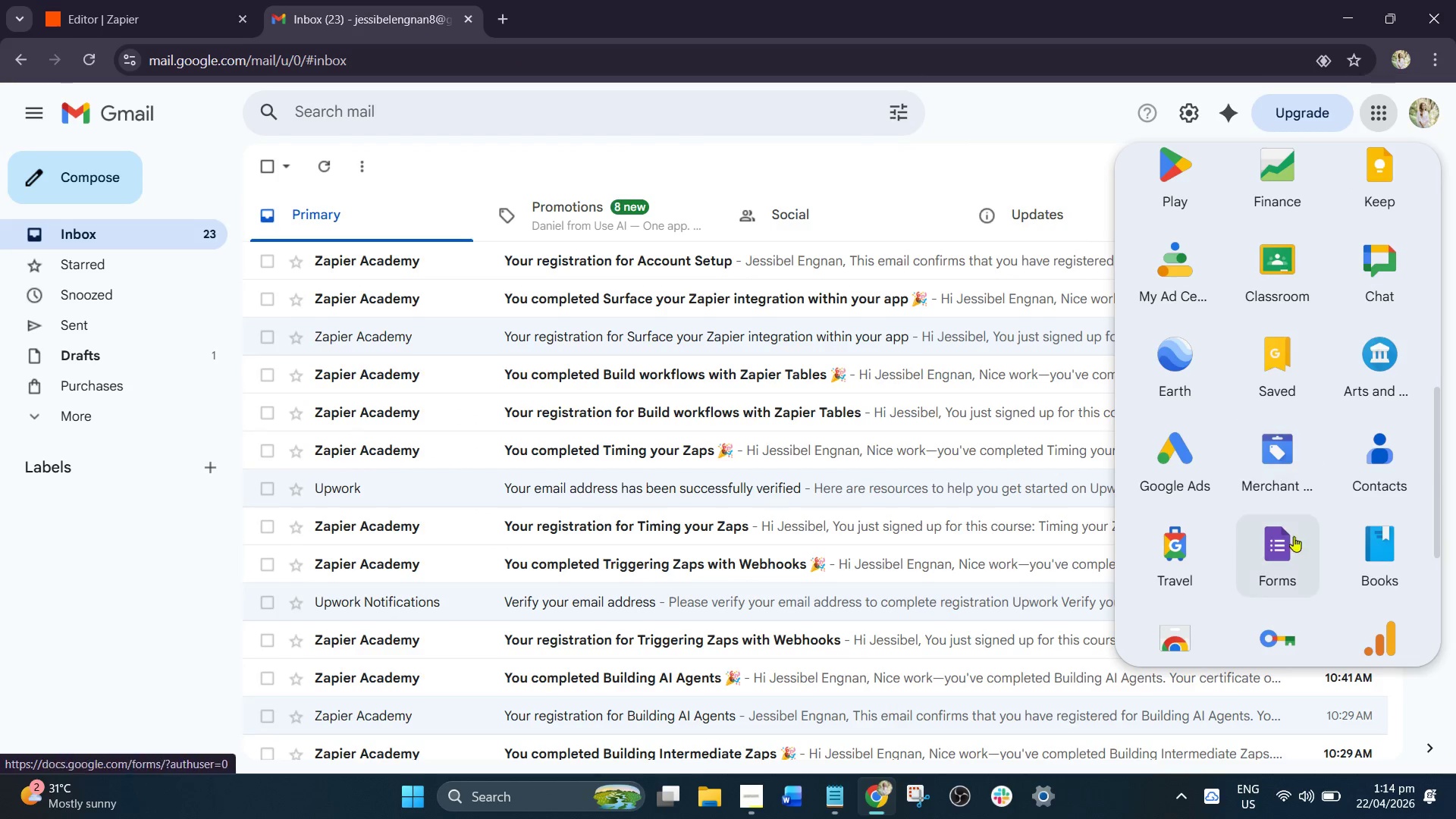 
left_click([1287, 539])
 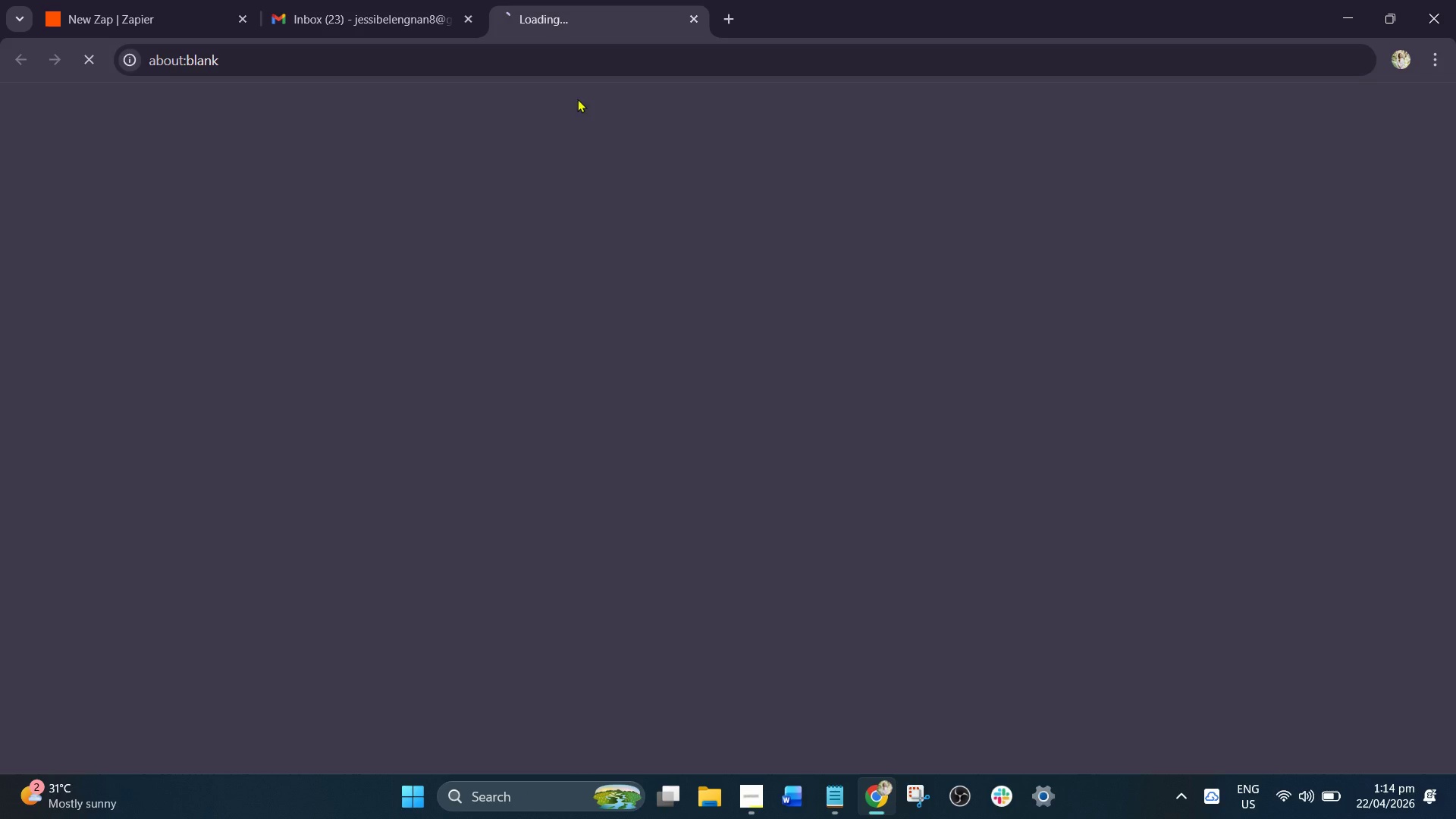 
left_click([381, 0])
 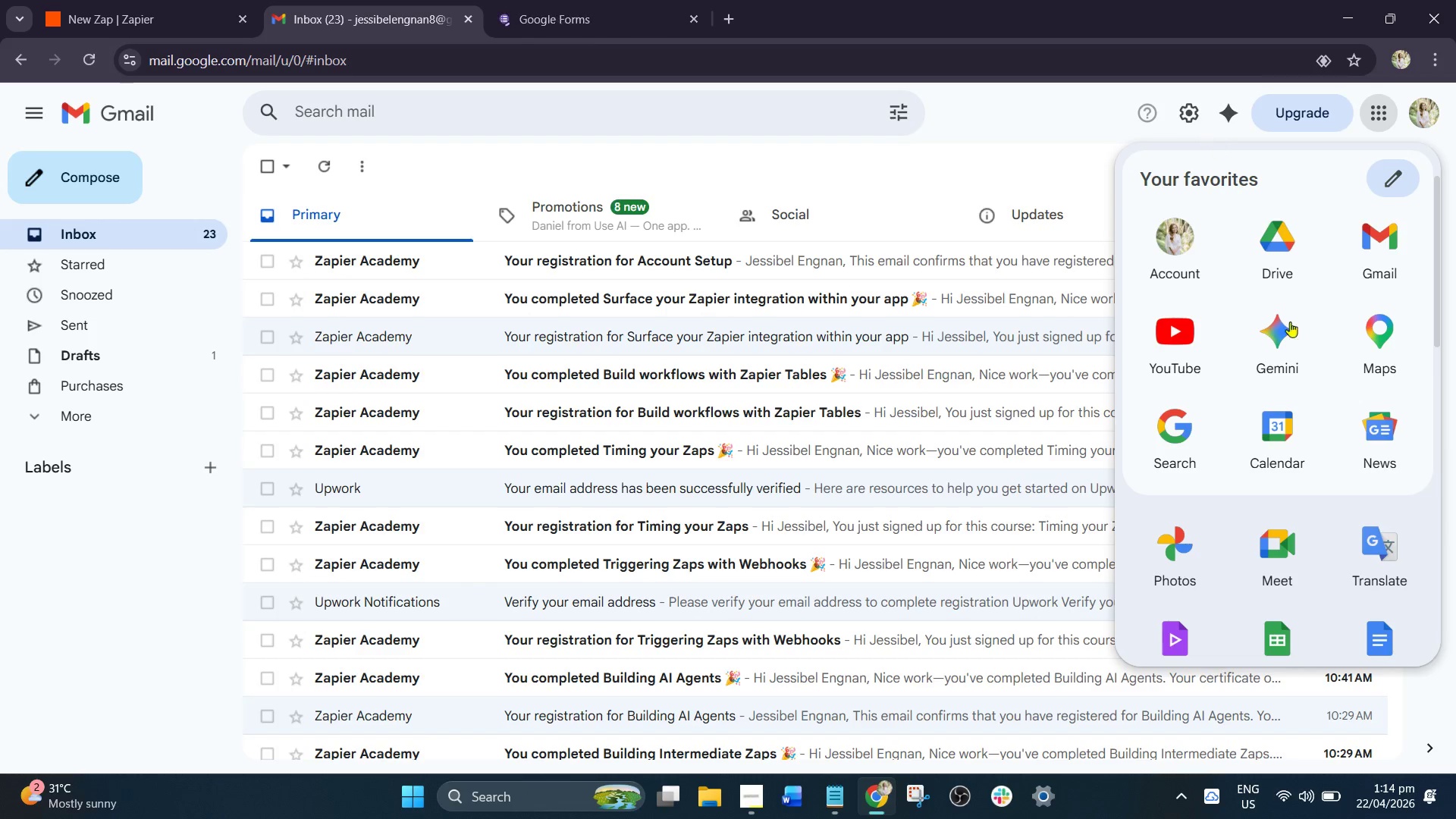 
scroll: coordinate [1307, 359], scroll_direction: down, amount: 2.0
 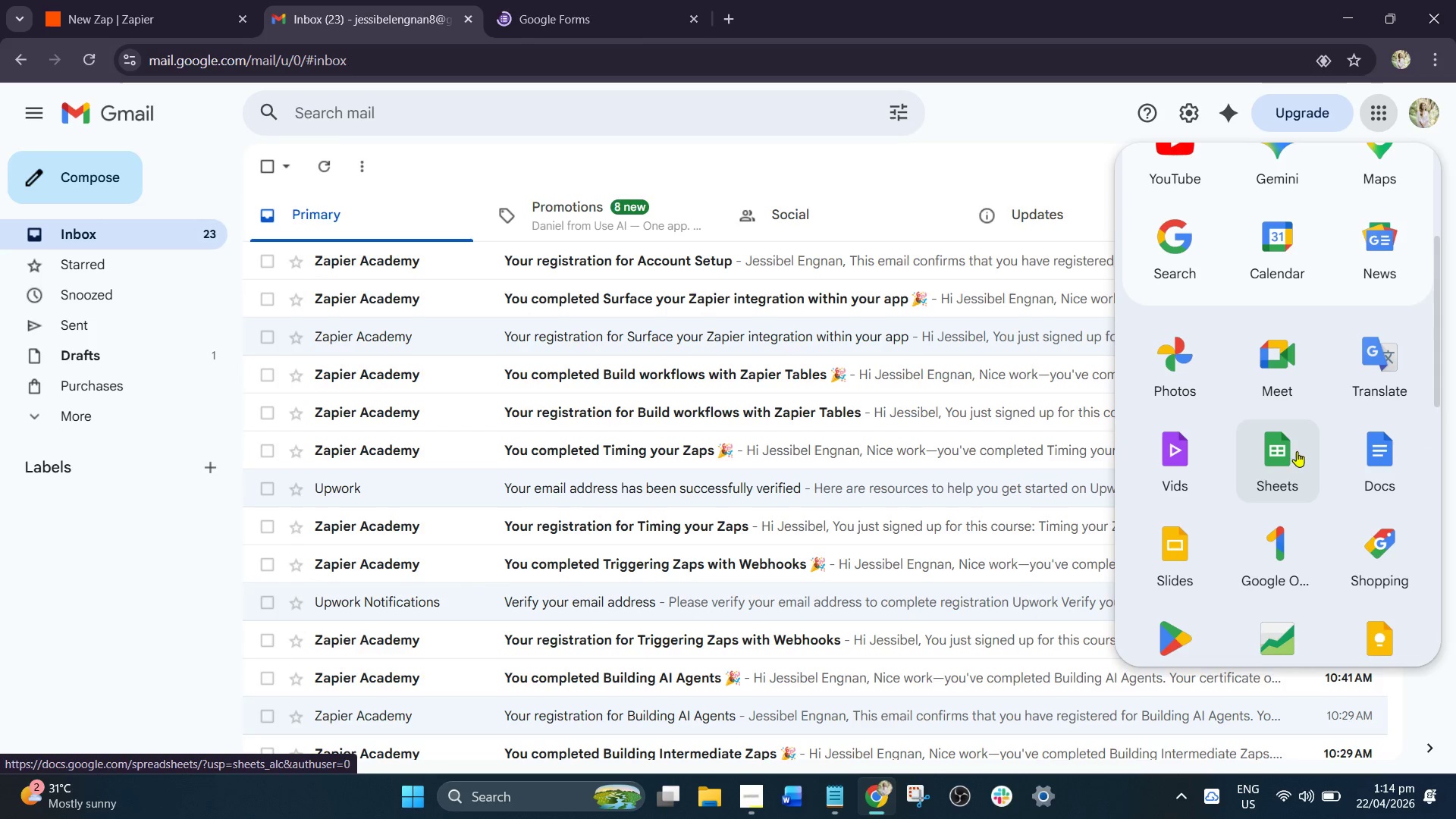 
left_click([1293, 457])
 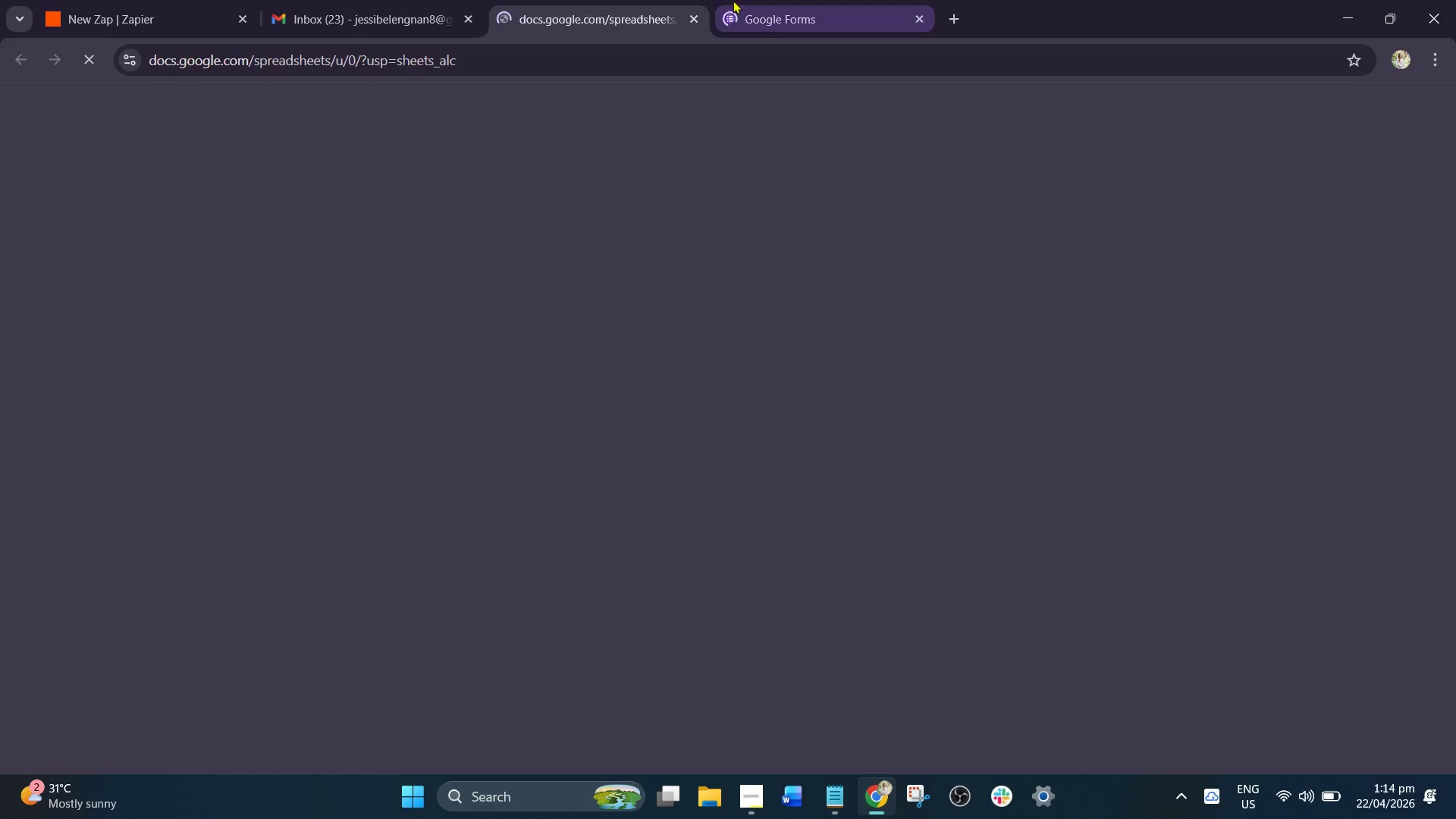 
left_click_drag(start_coordinate=[768, 2], to_coordinate=[581, 8])
 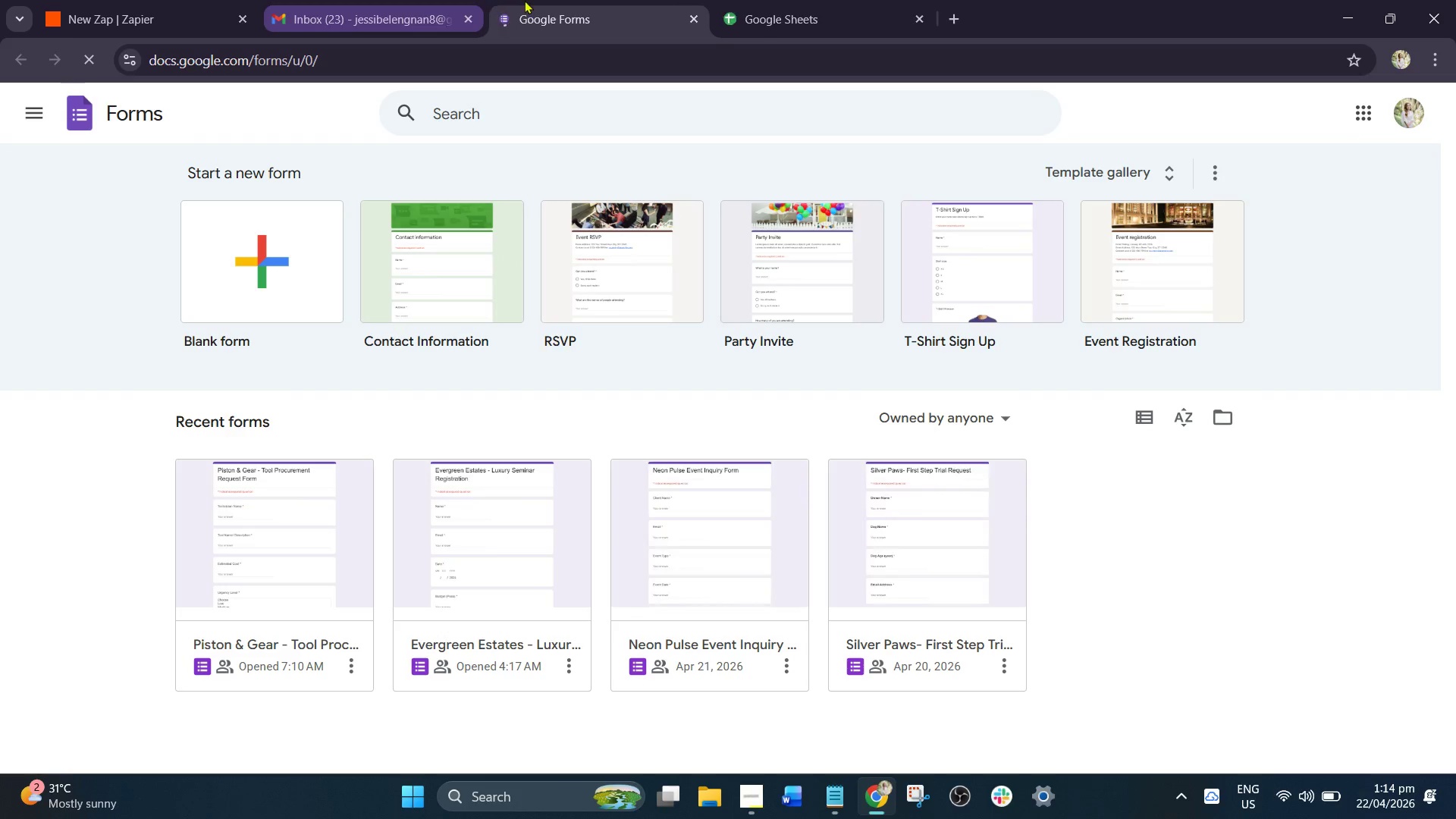 
left_click_drag(start_coordinate=[563, 5], to_coordinate=[368, 17])
 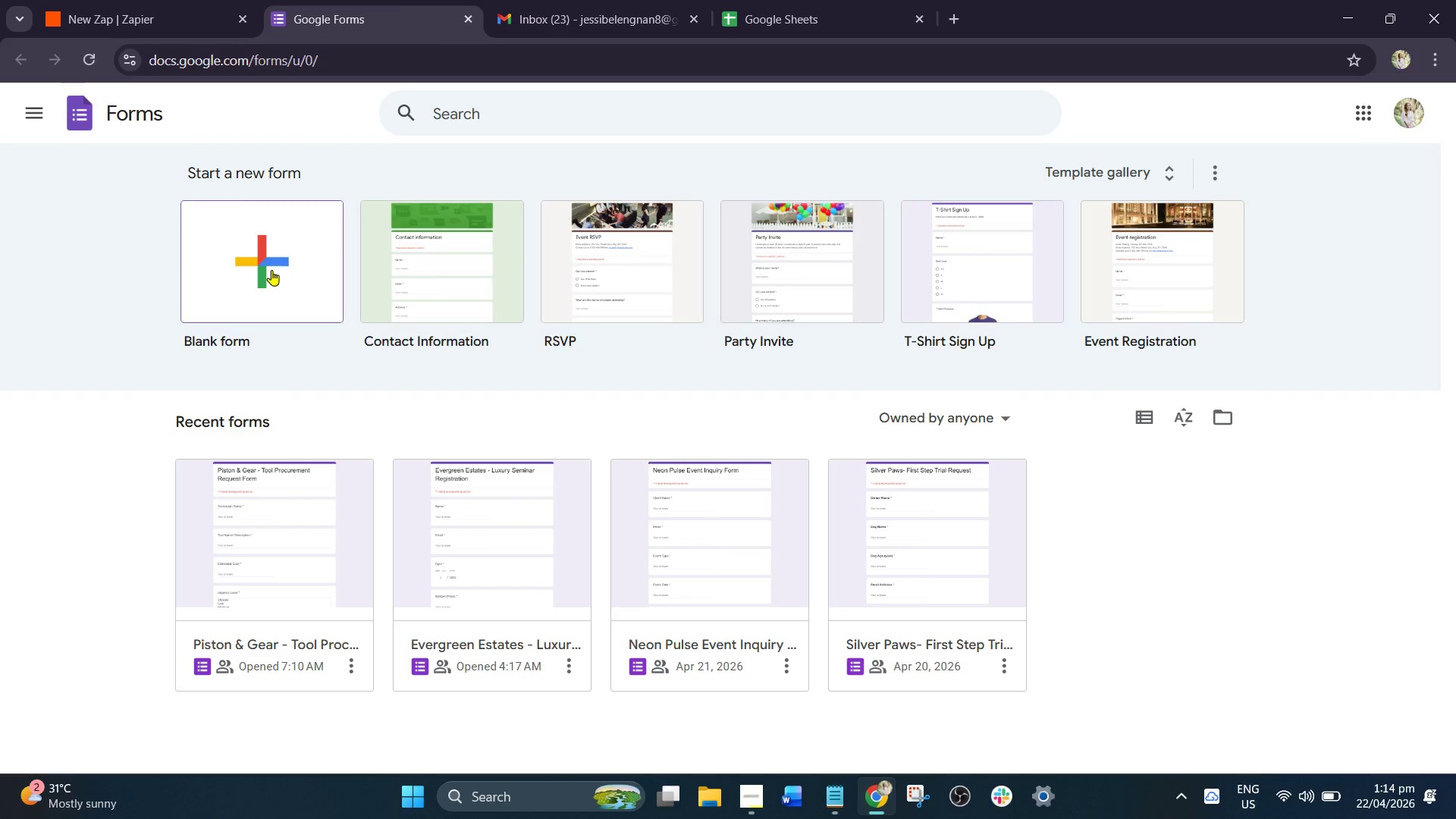 
left_click([271, 270])
 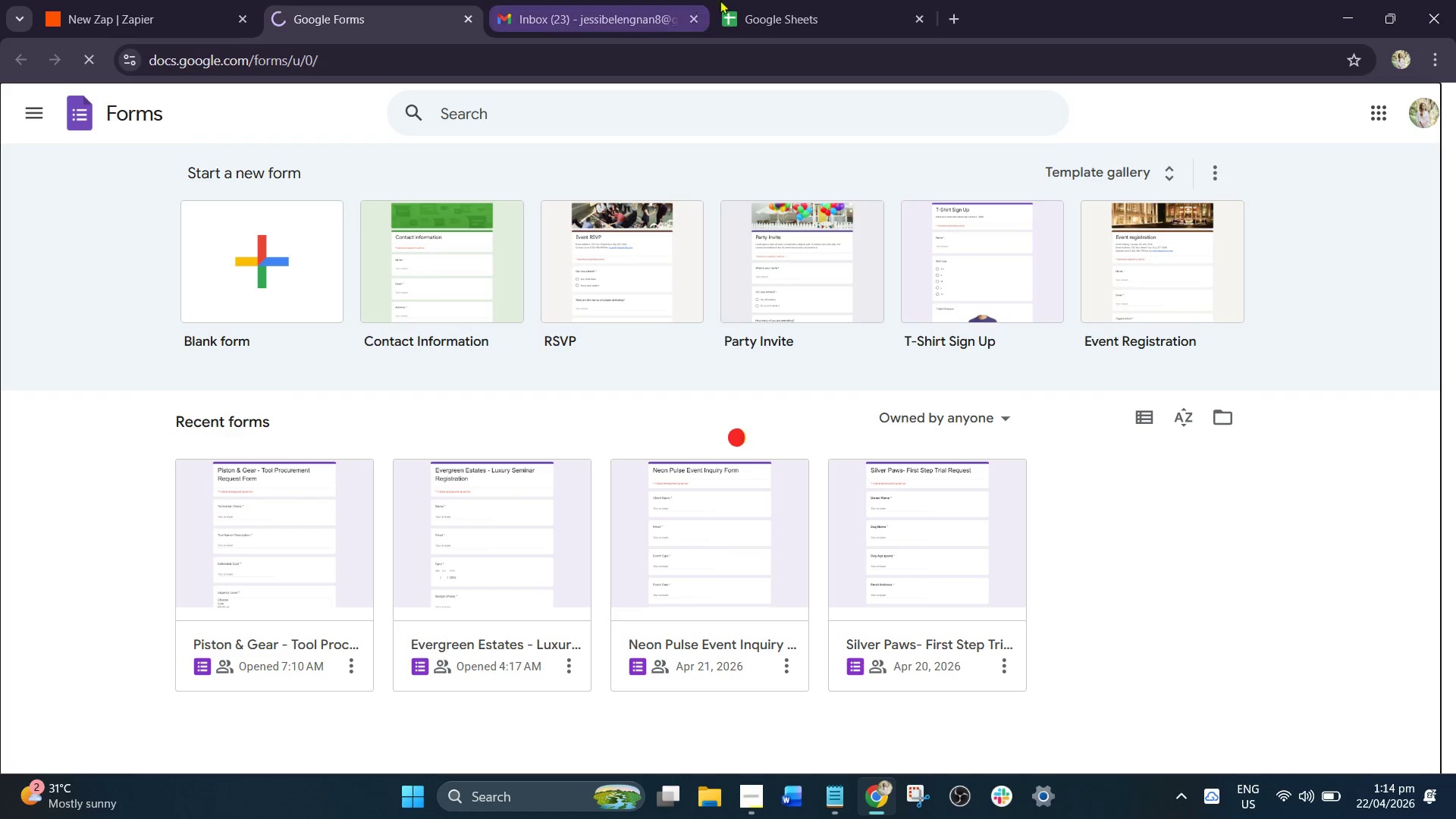 
left_click([758, 0])
 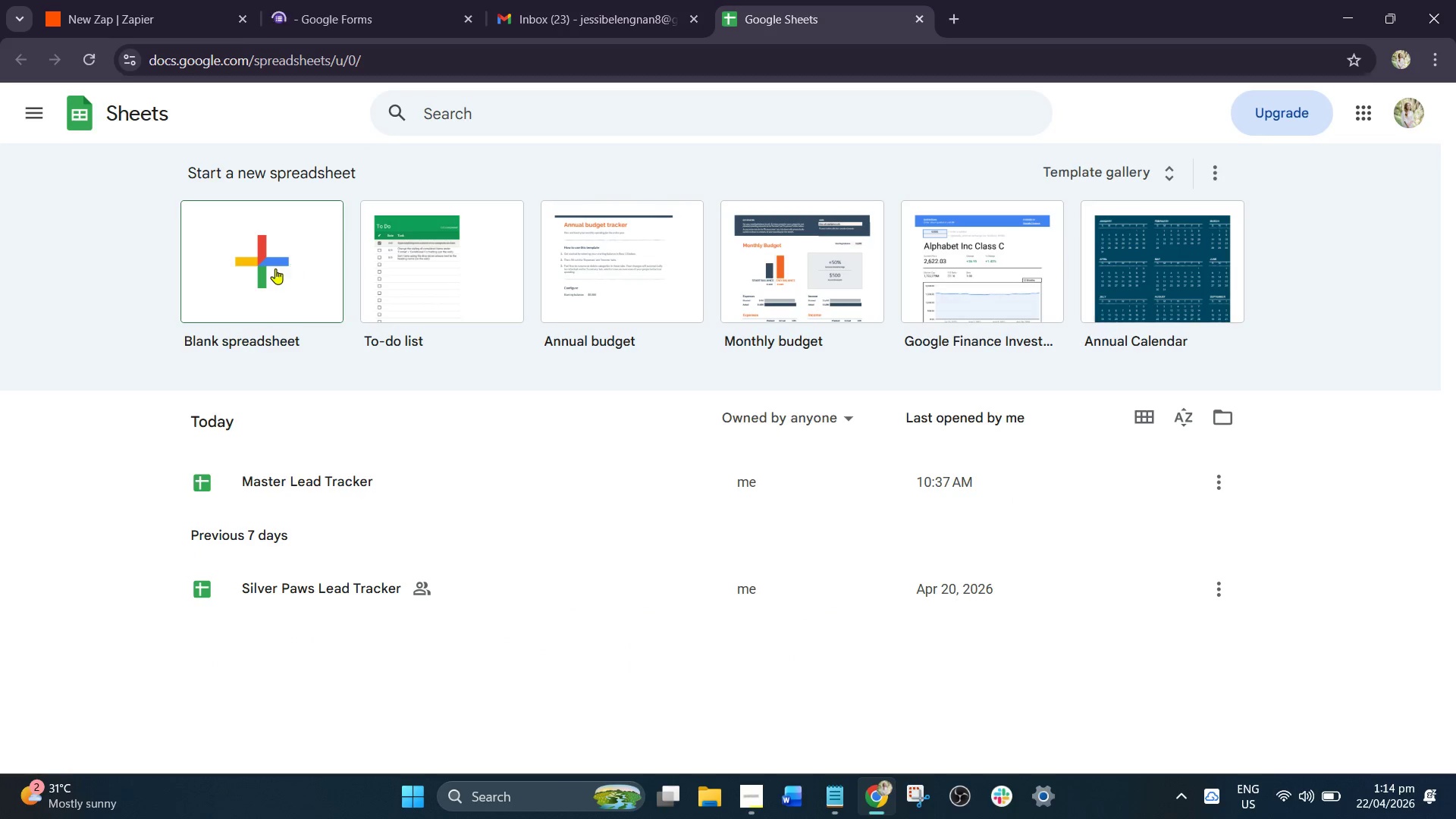 
left_click([275, 268])
 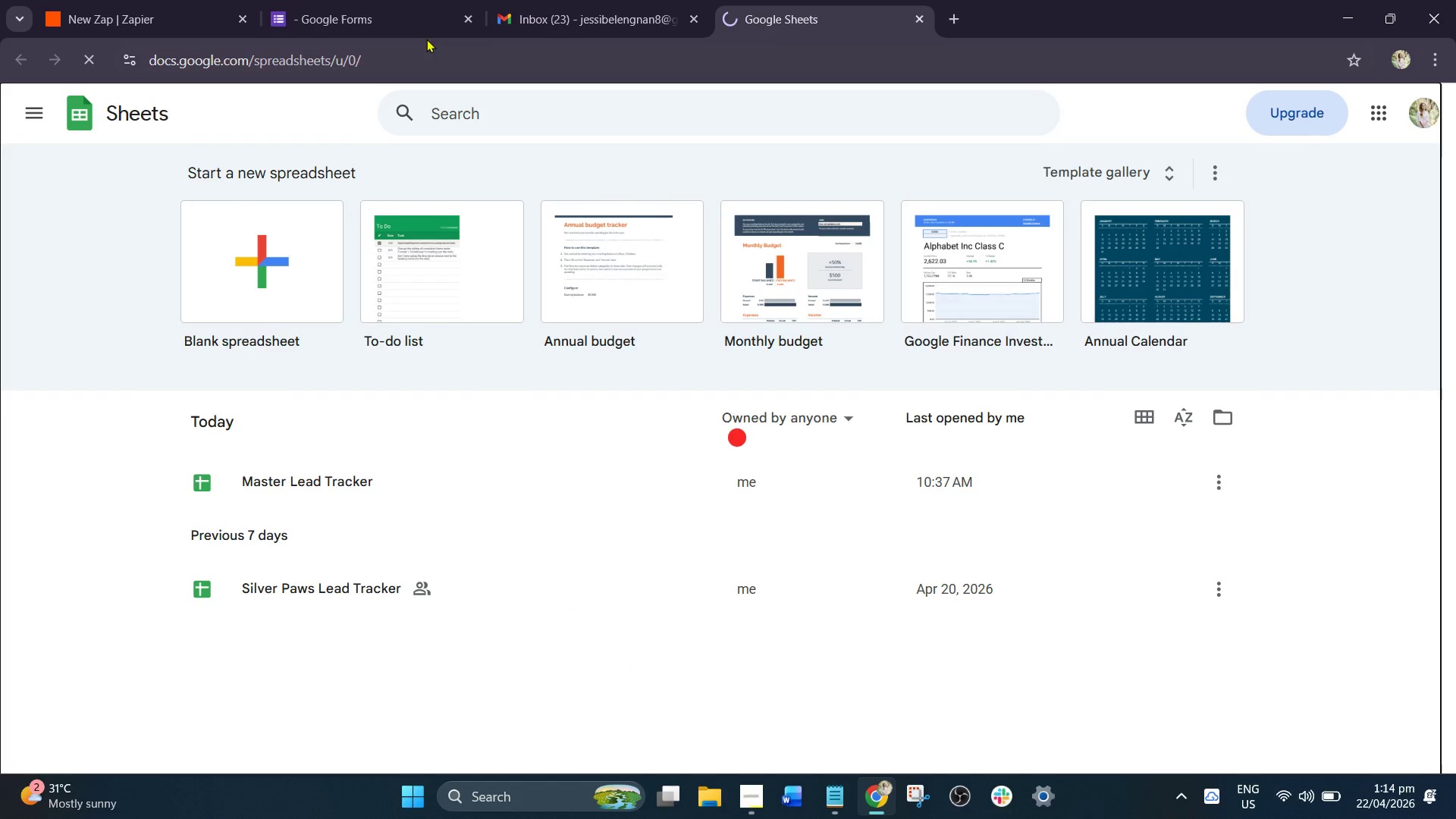 
left_click([374, 0])
 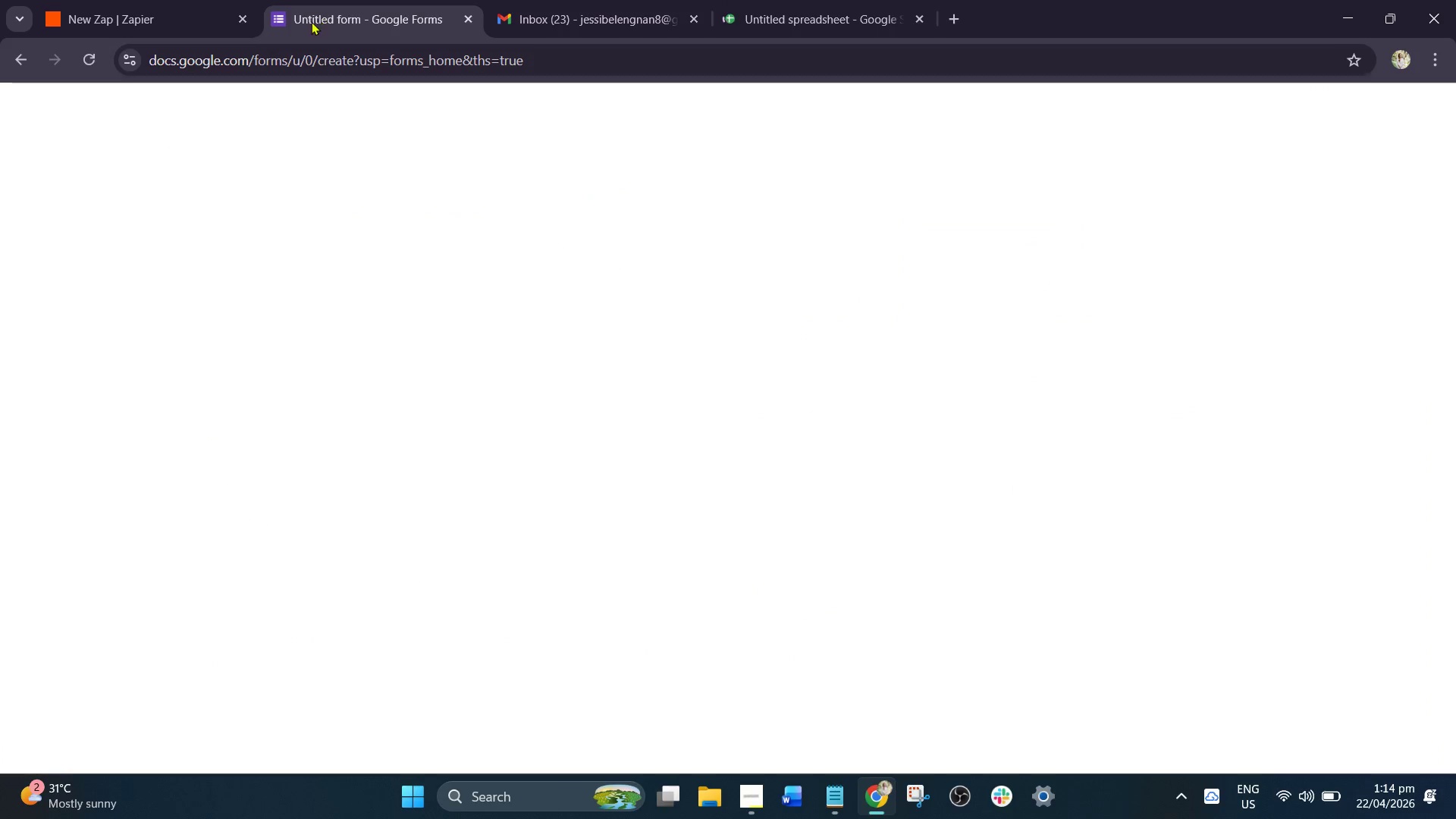 
left_click([194, 15])
 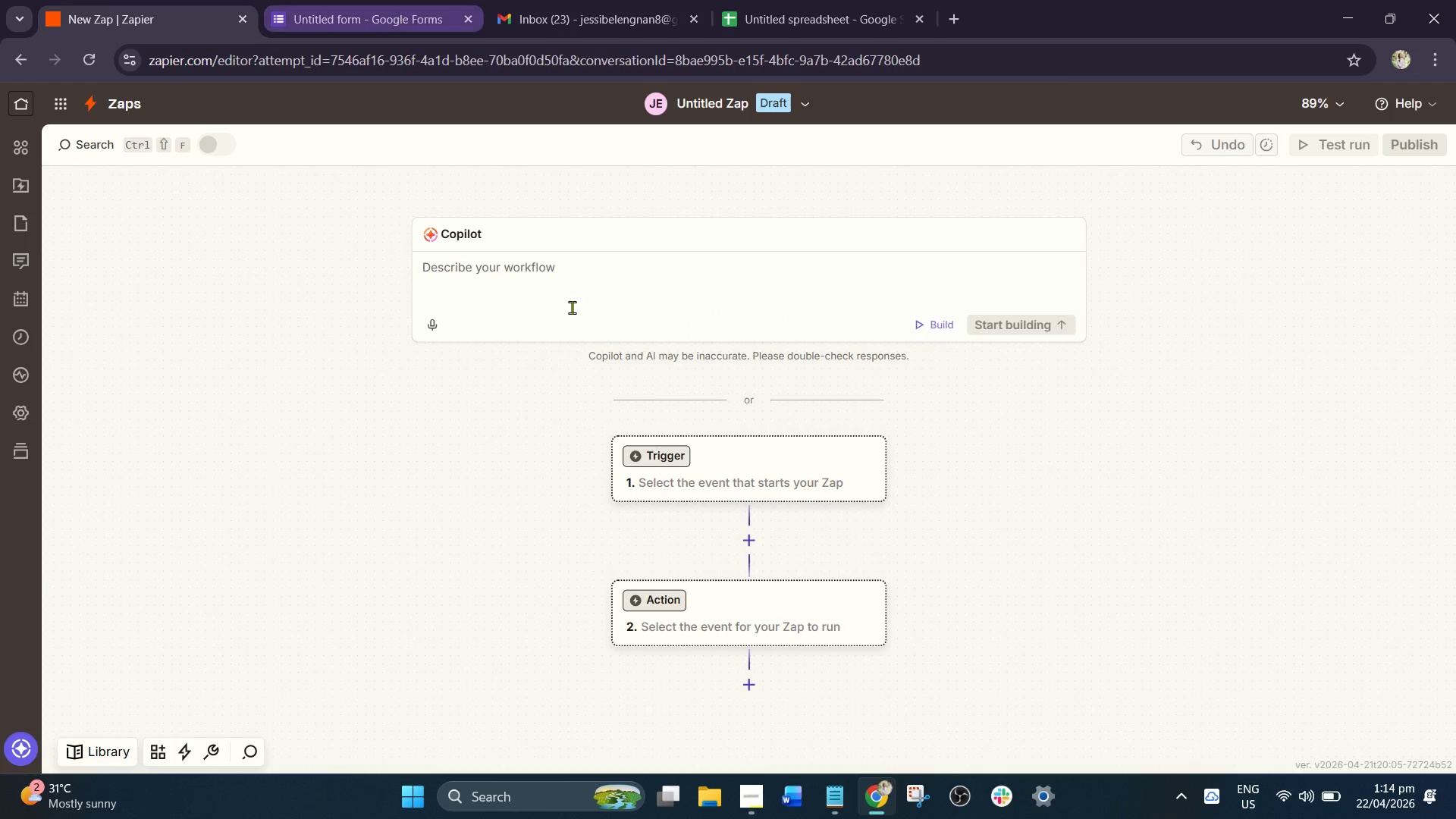 
left_click([717, 463])
 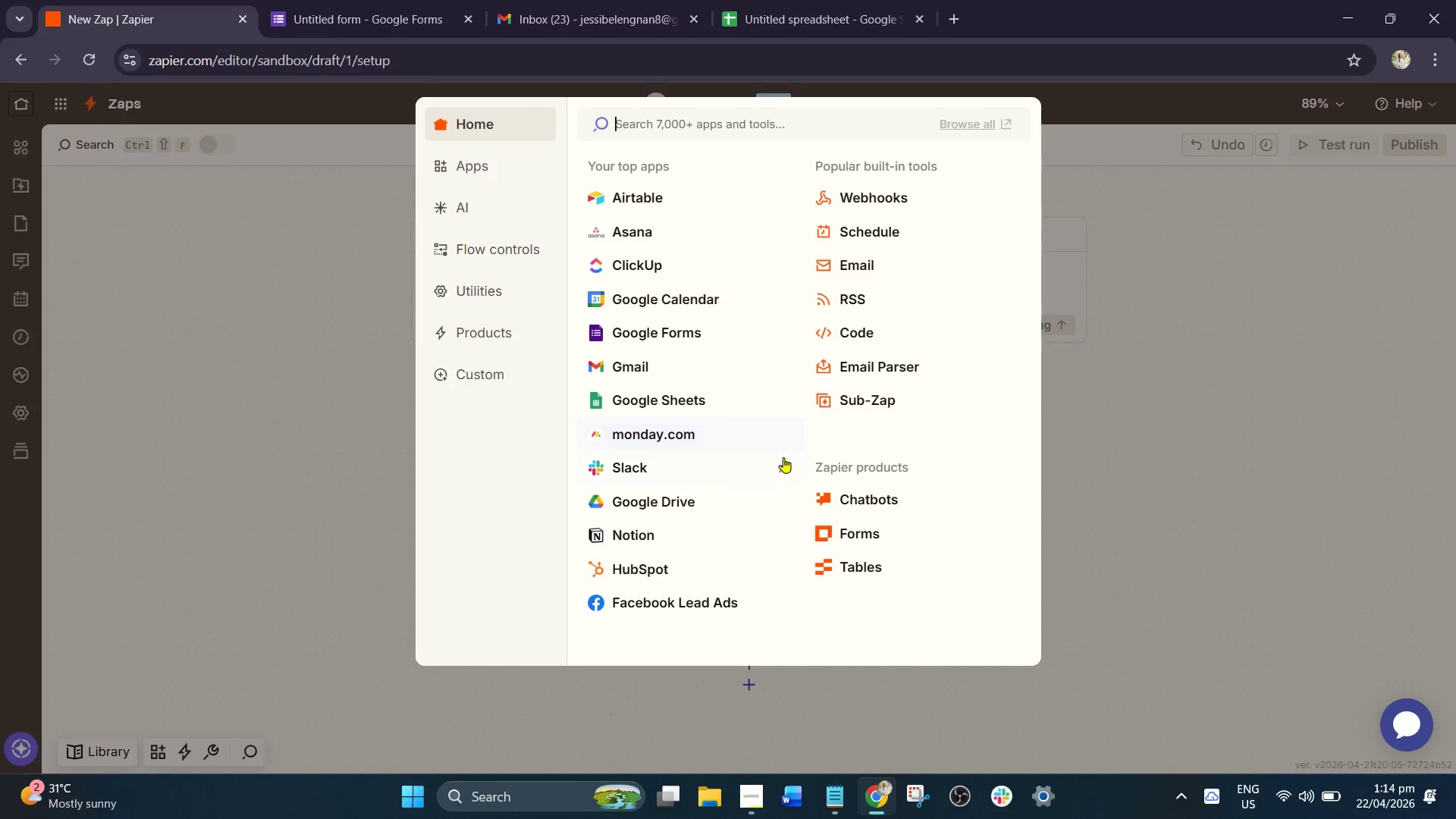 
left_click([689, 337])
 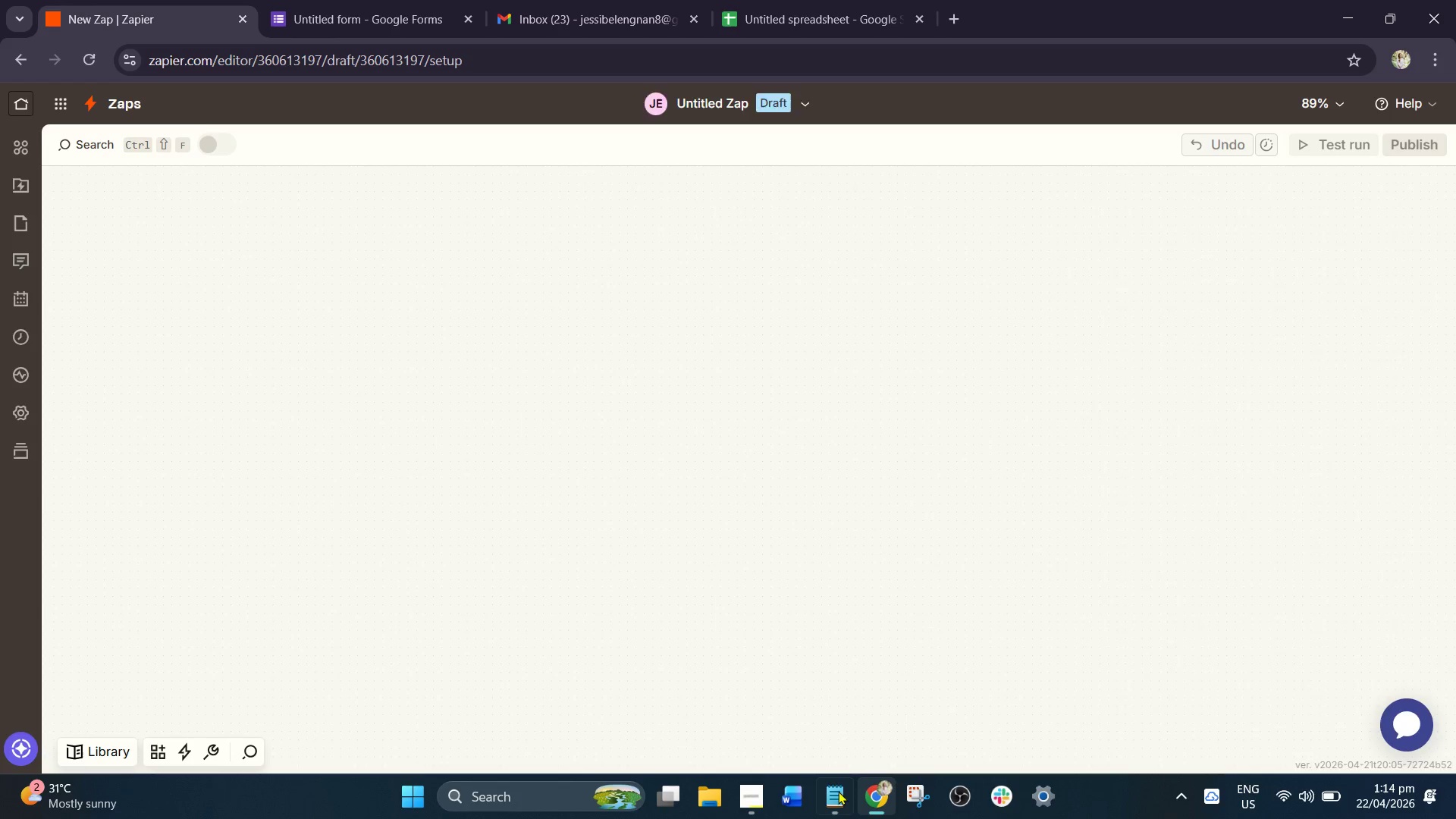 
left_click_drag(start_coordinate=[752, 800], to_coordinate=[856, 799])
 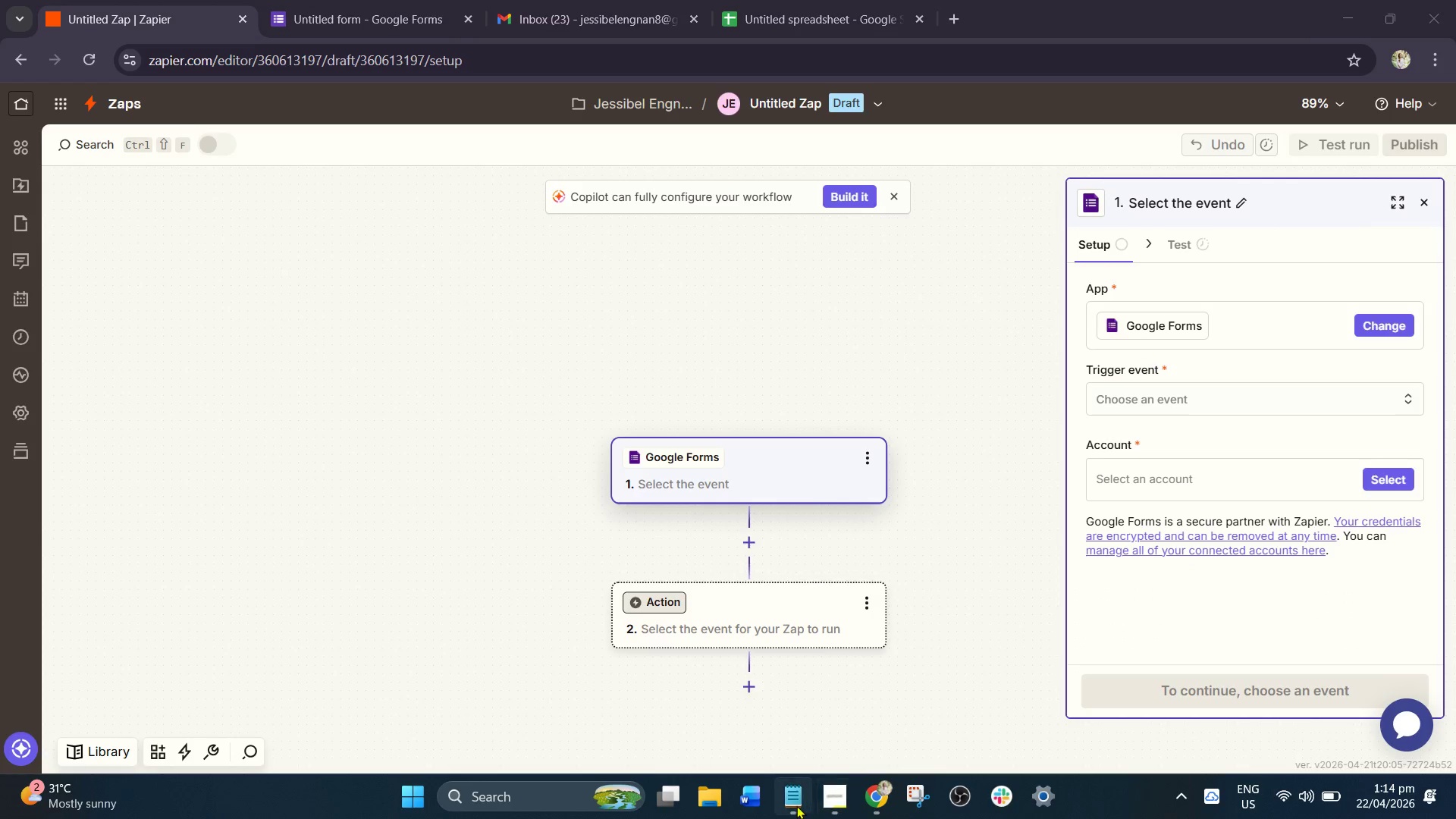 
left_click_drag(start_coordinate=[795, 805], to_coordinate=[672, 791])
 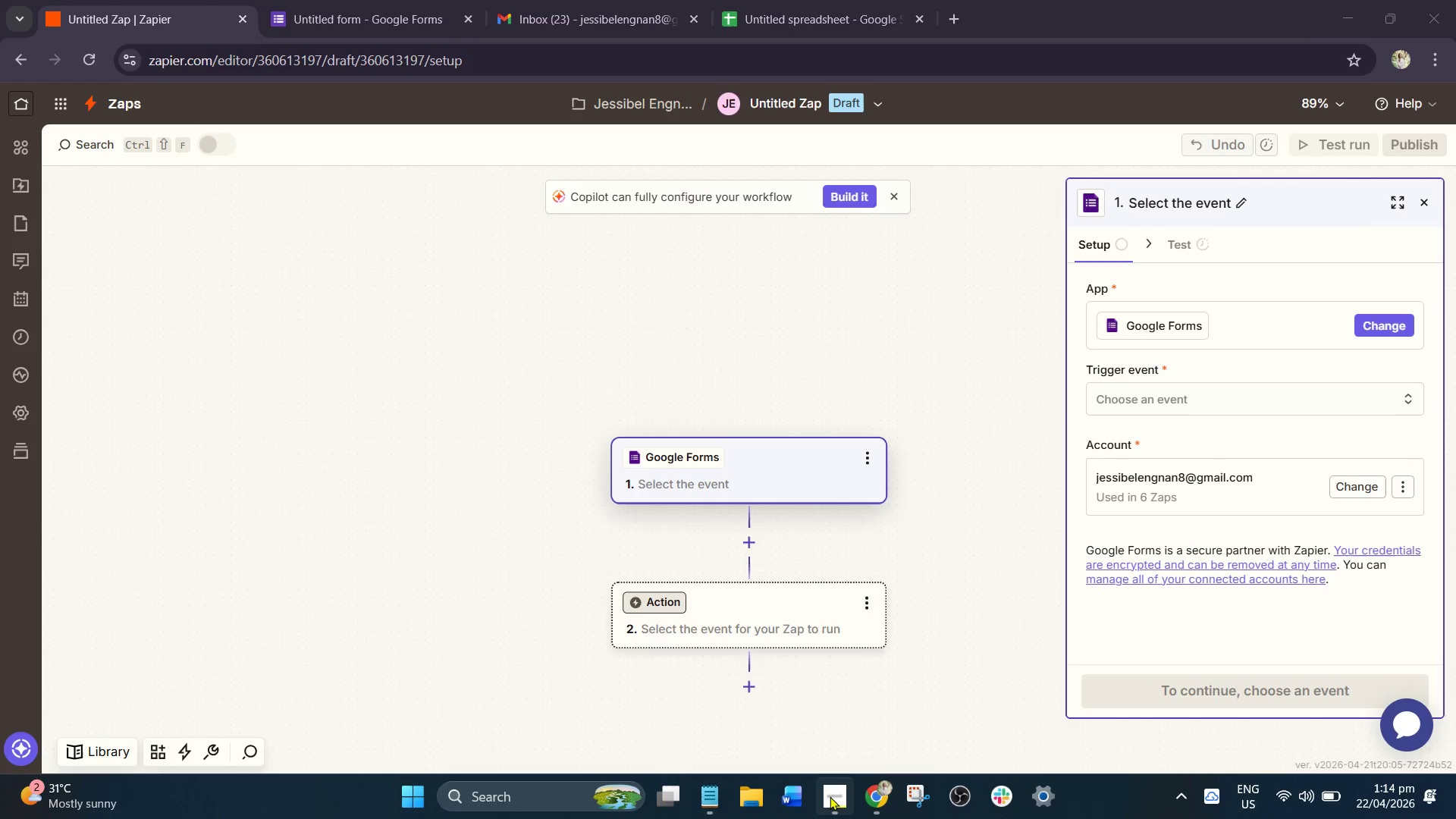 
left_click([830, 797])